 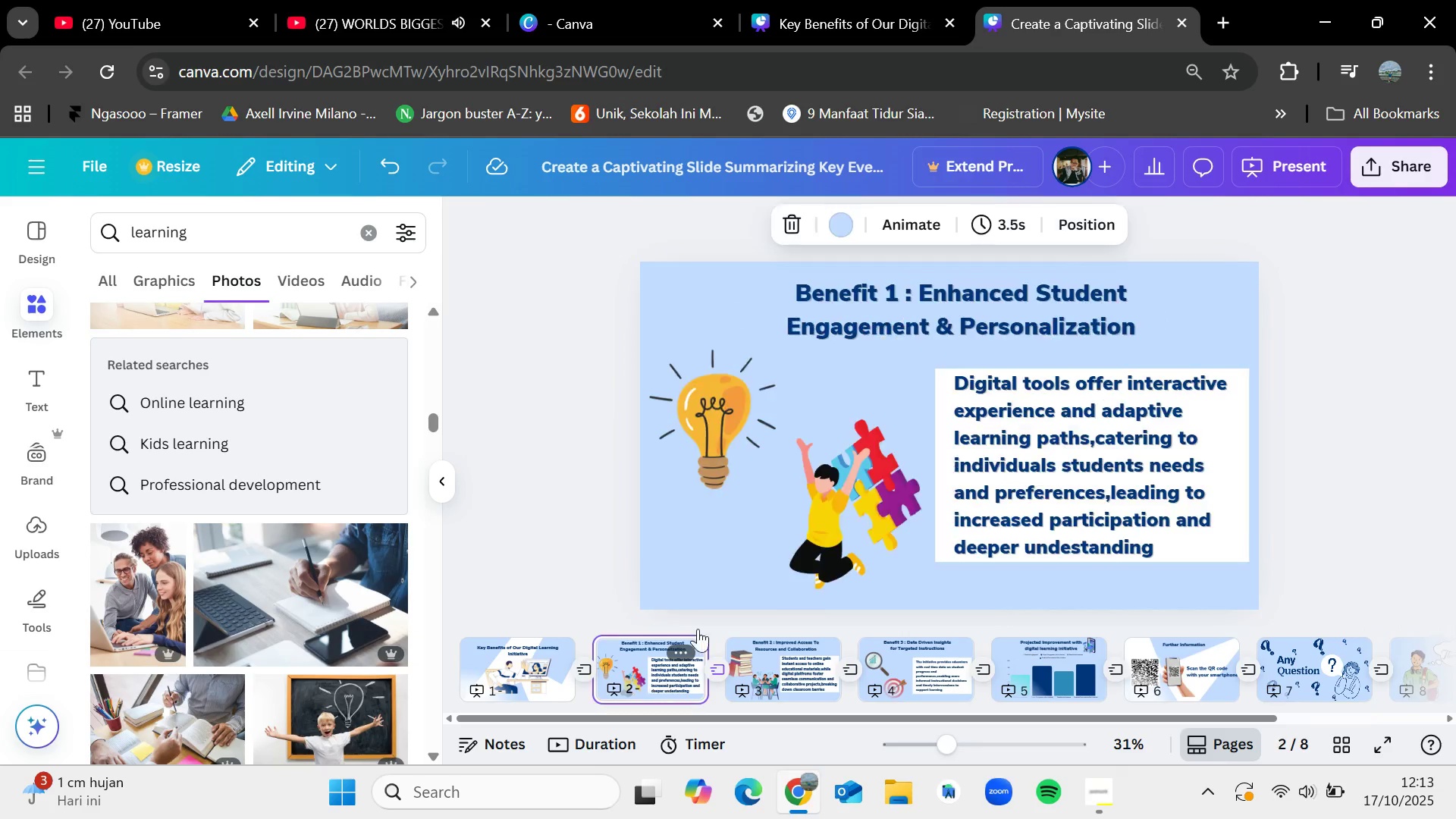 
left_click([768, 660])
 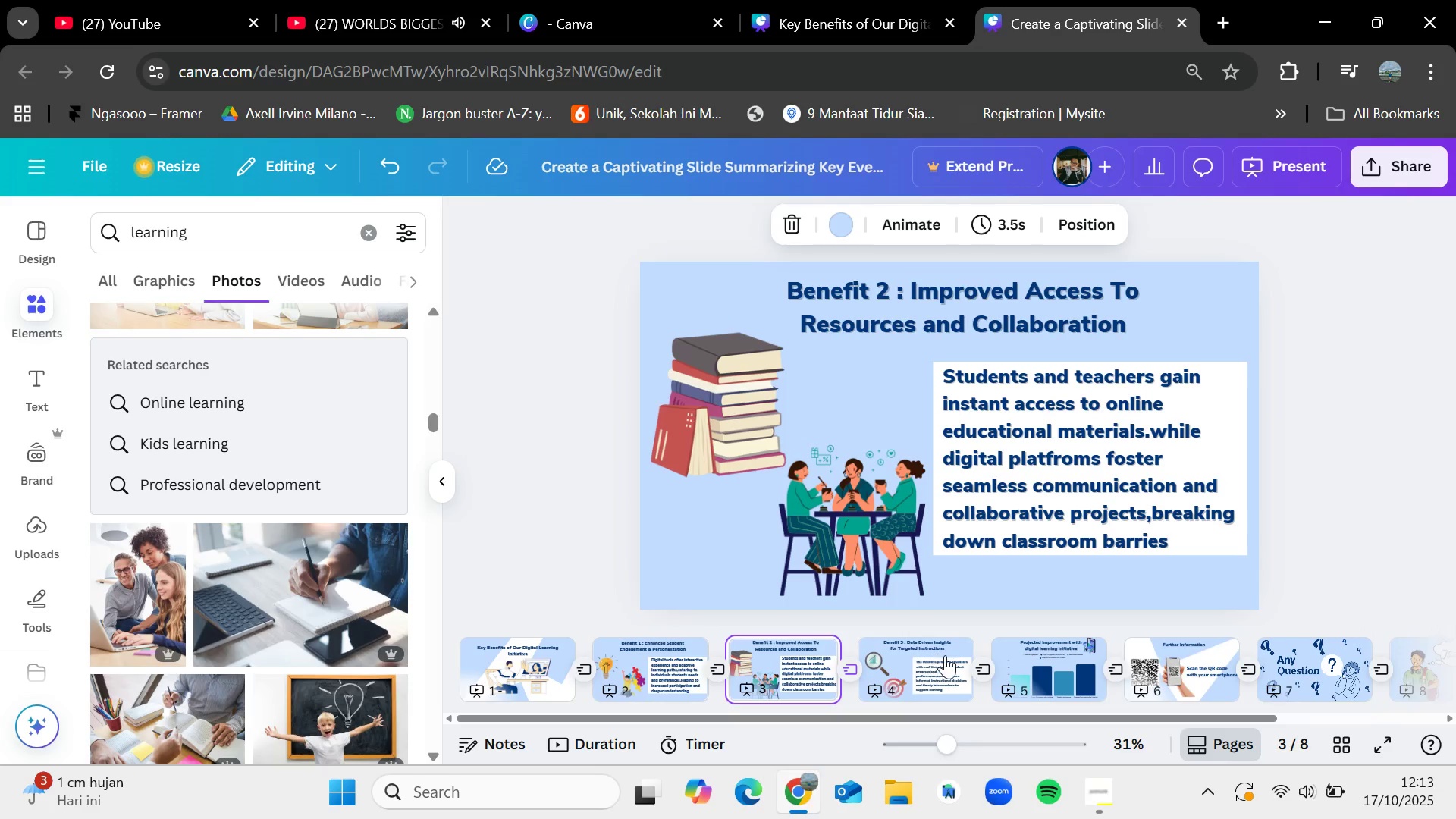 
left_click([945, 656])
 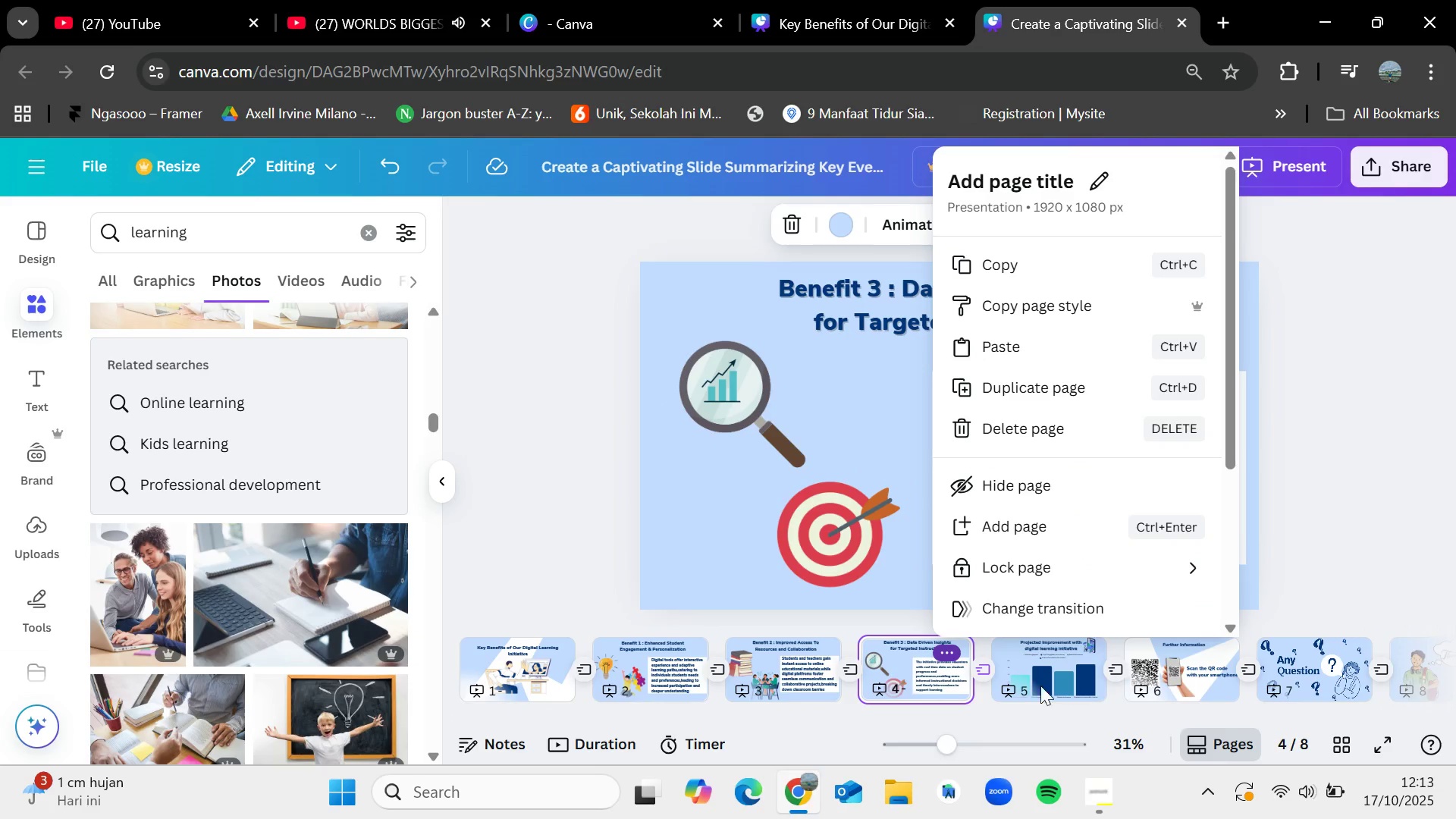 
left_click([1026, 686])
 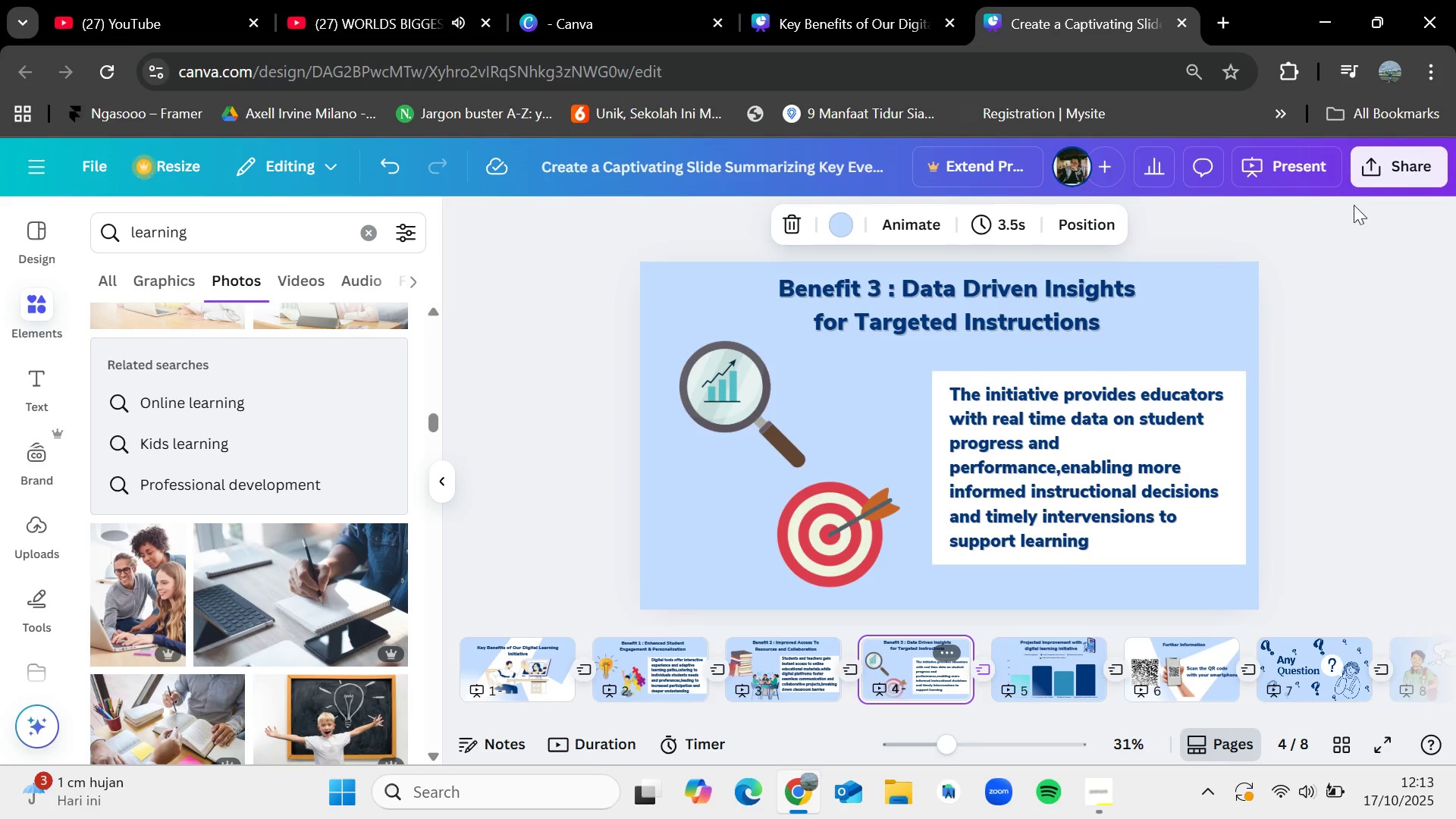 
left_click([1377, 166])
 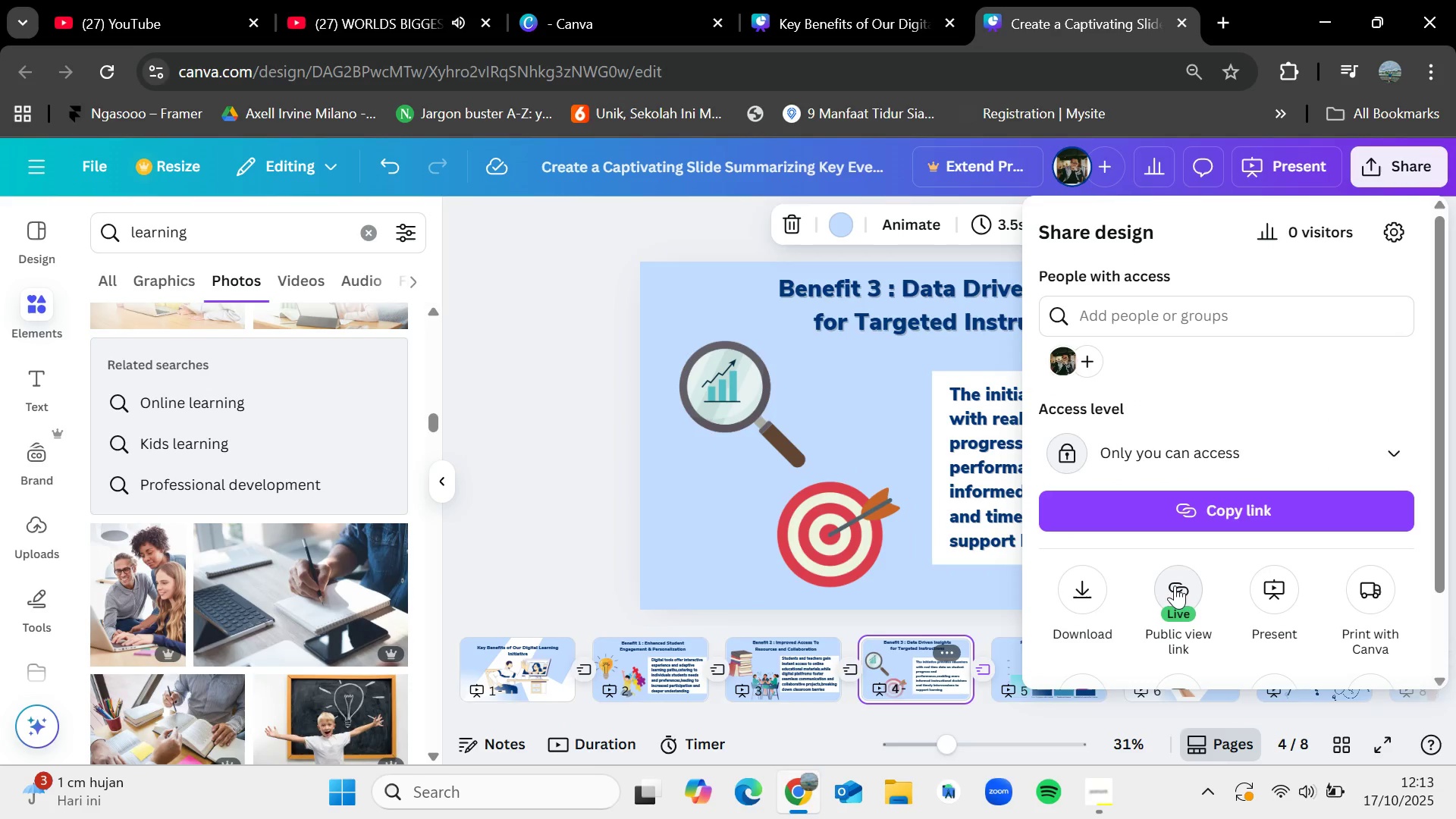 
left_click([529, 480])